 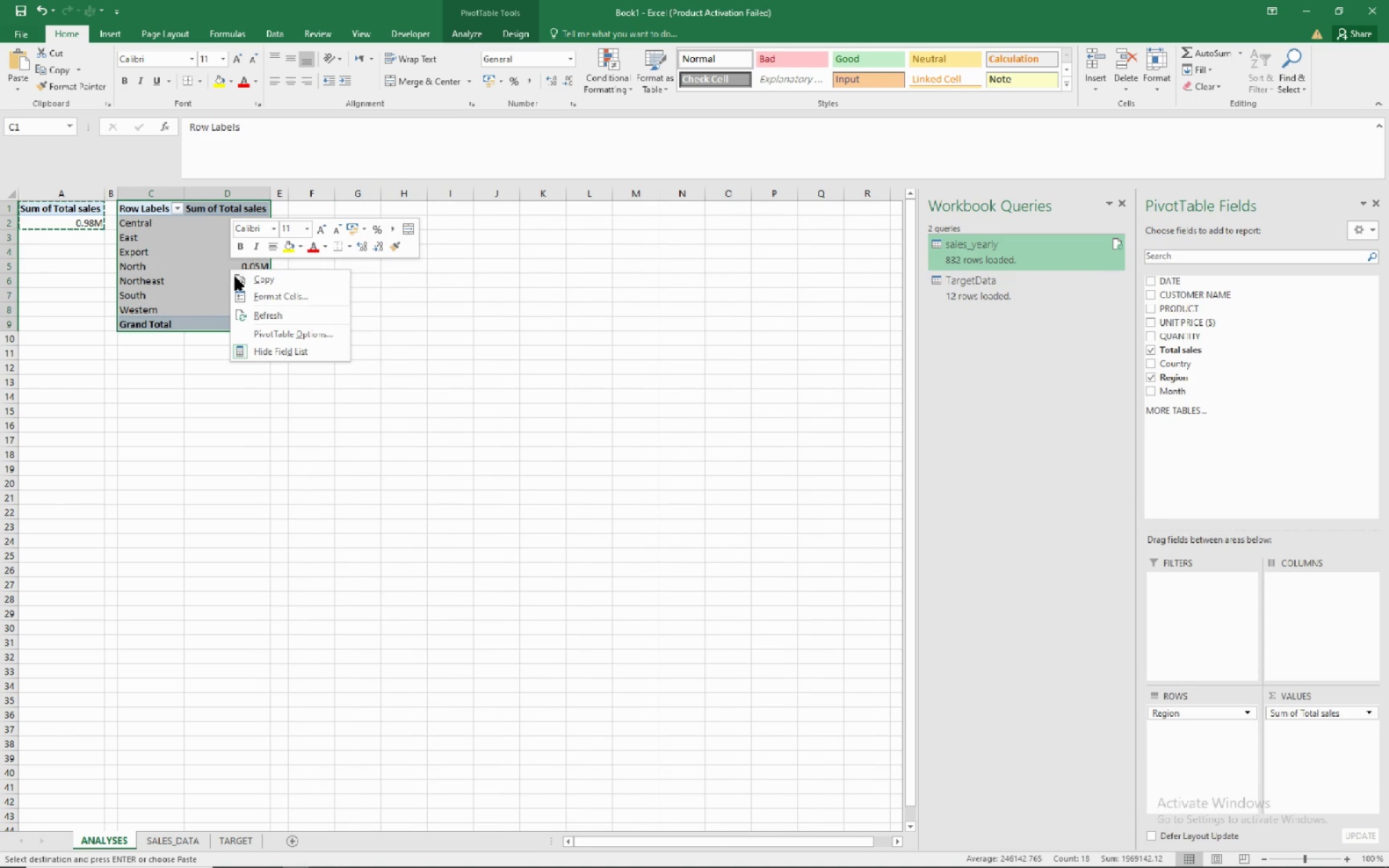 
left_click([263, 278])
 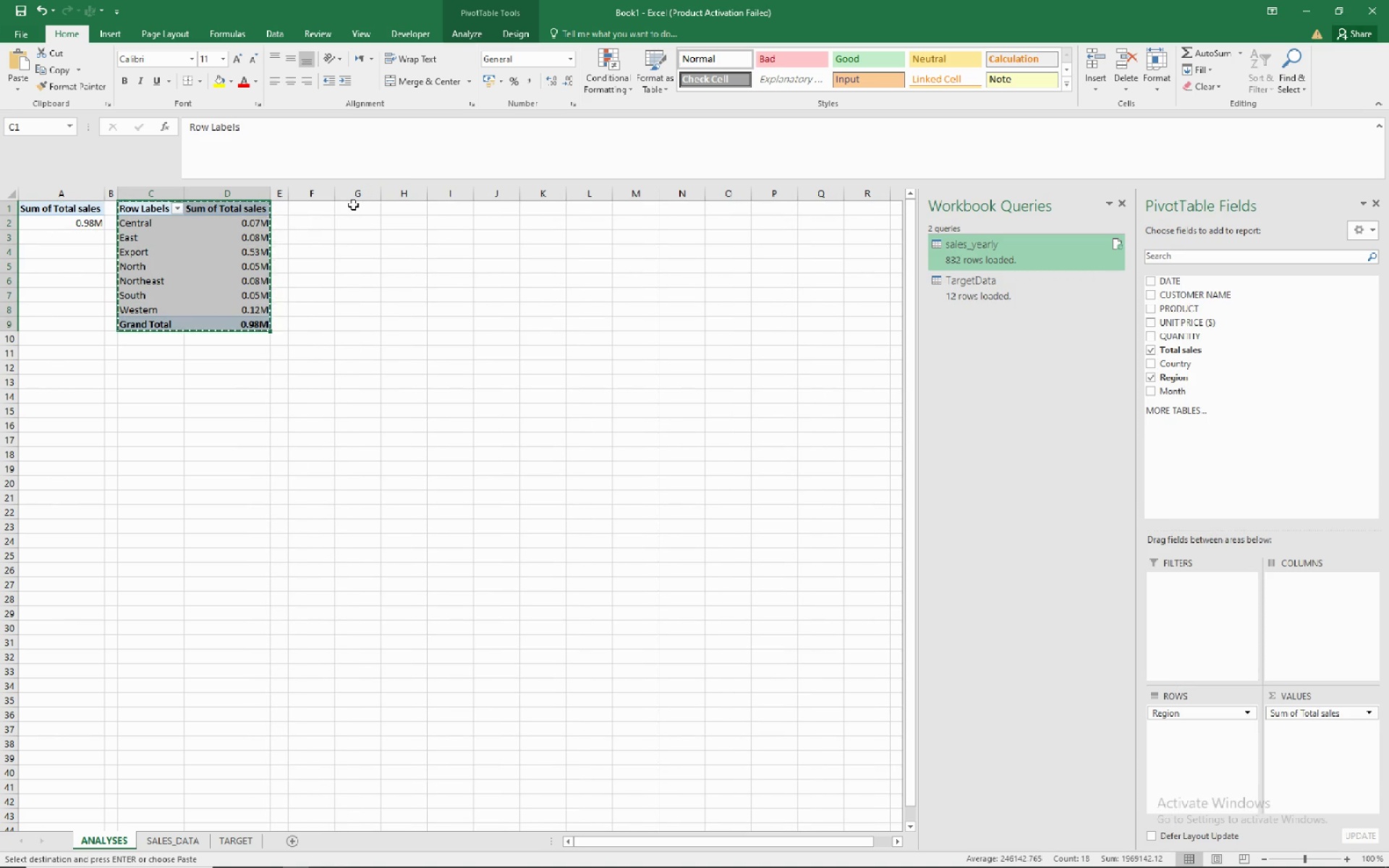 
left_click([353, 205])
 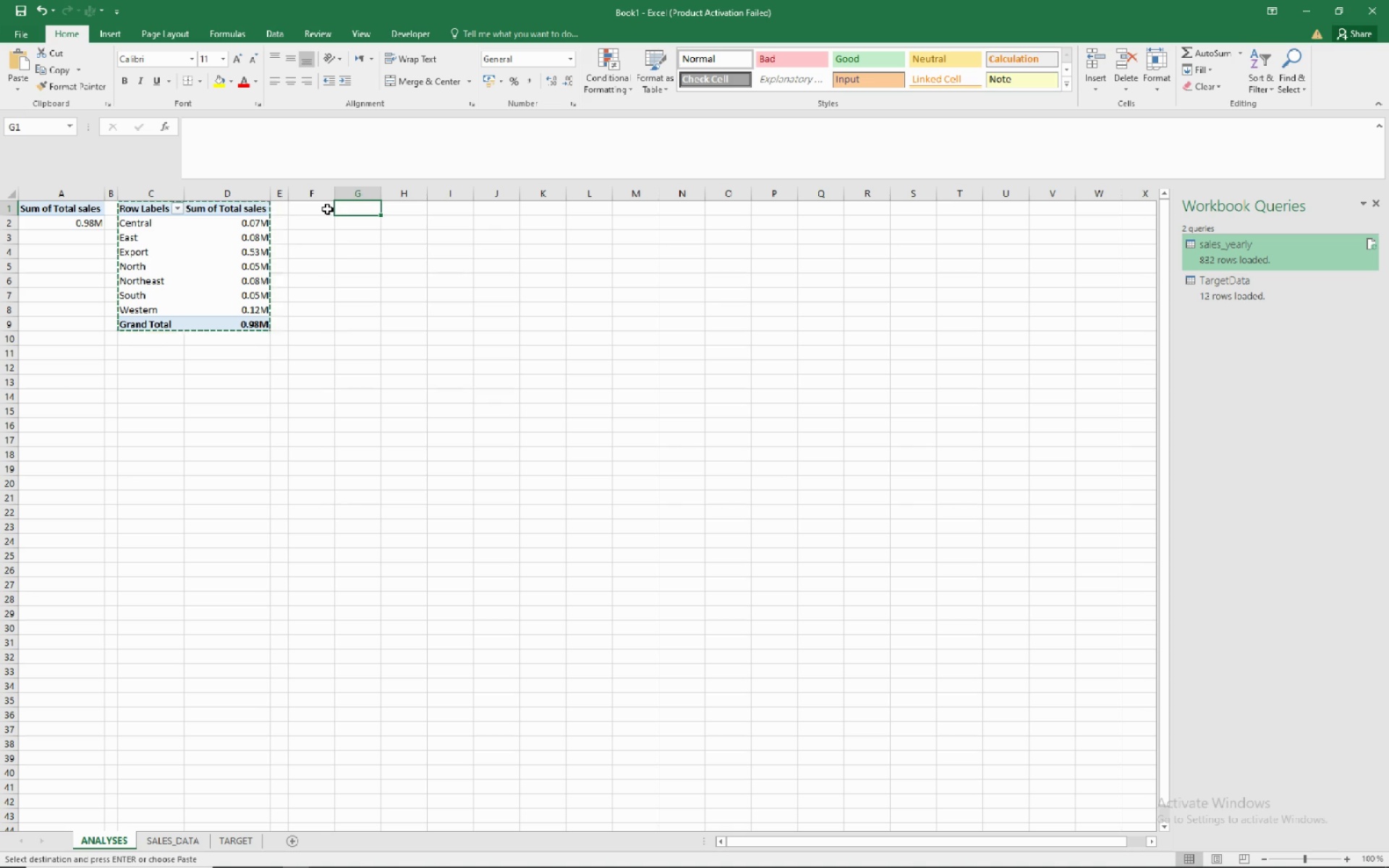 
left_click([327, 209])
 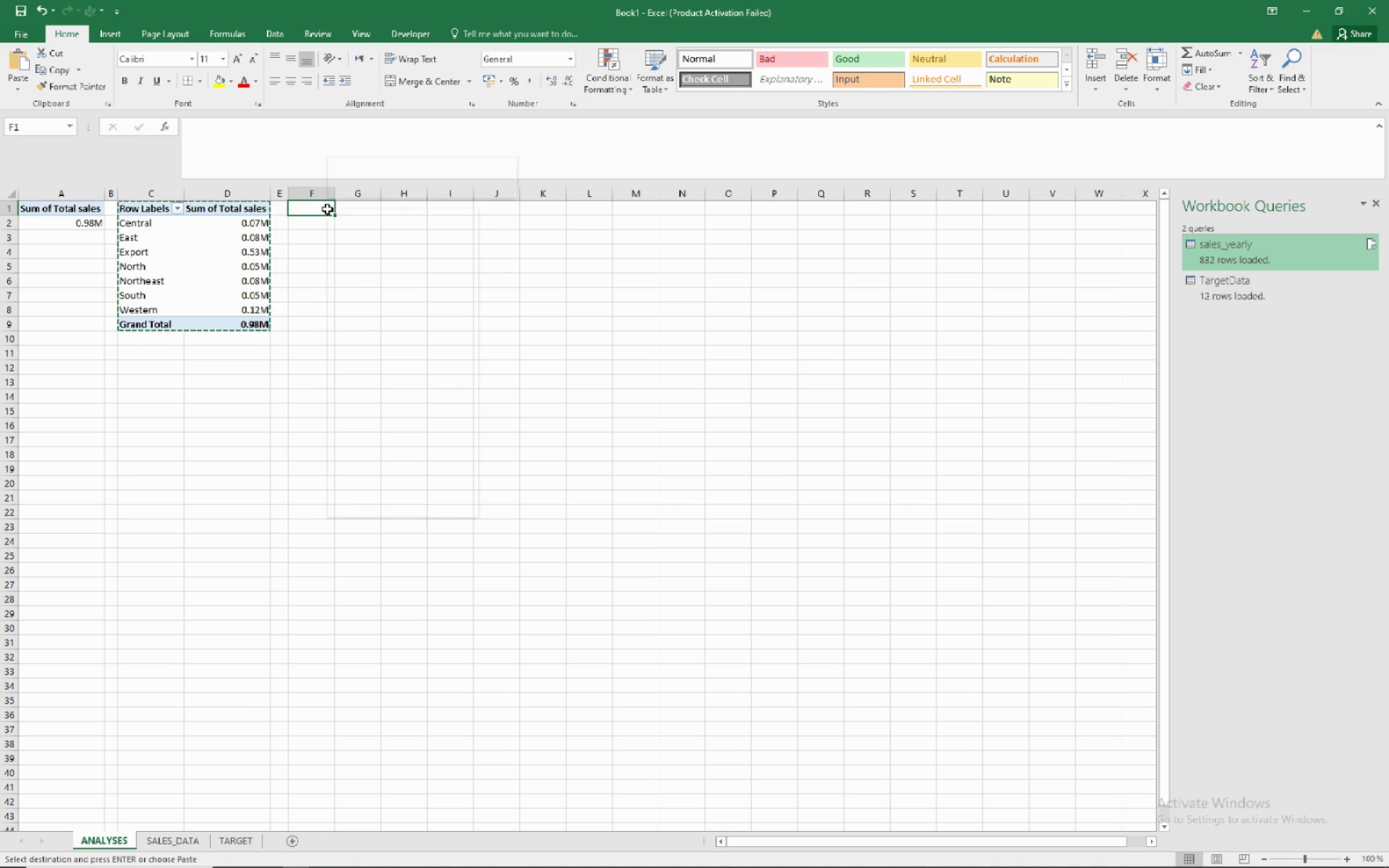 
right_click([327, 209])
 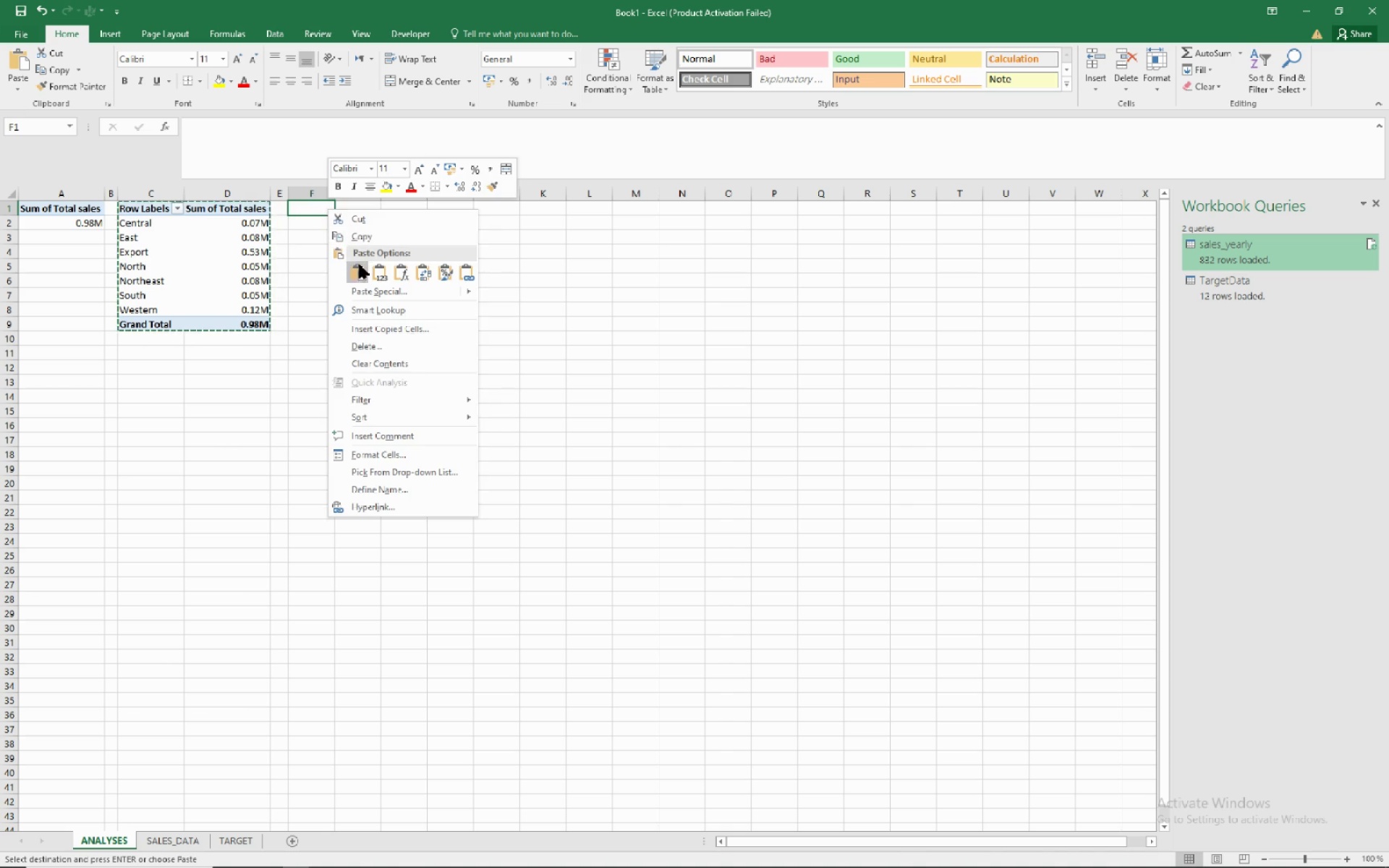 
left_click([360, 265])
 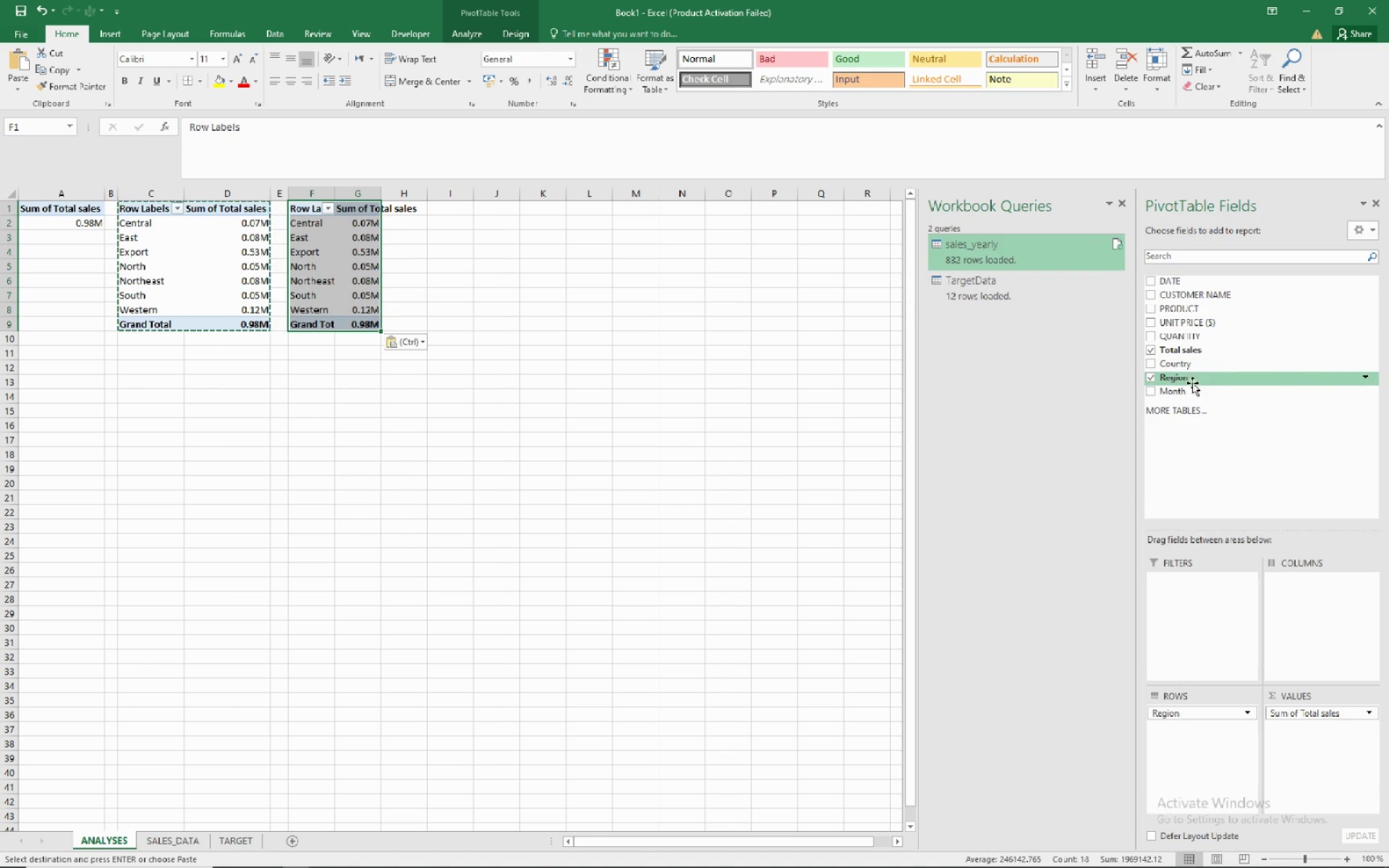 
left_click([1147, 380])
 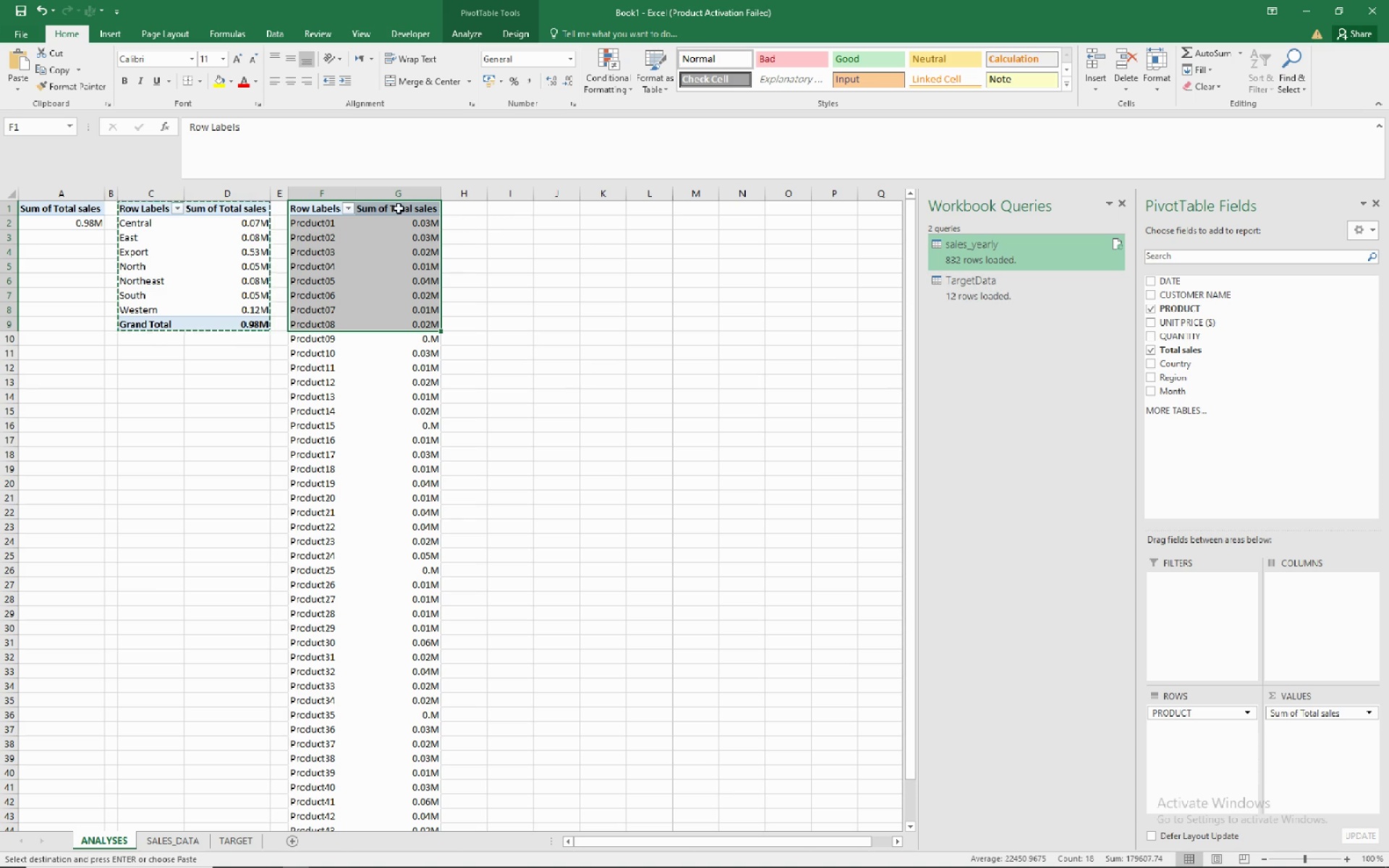 
wait(5.54)
 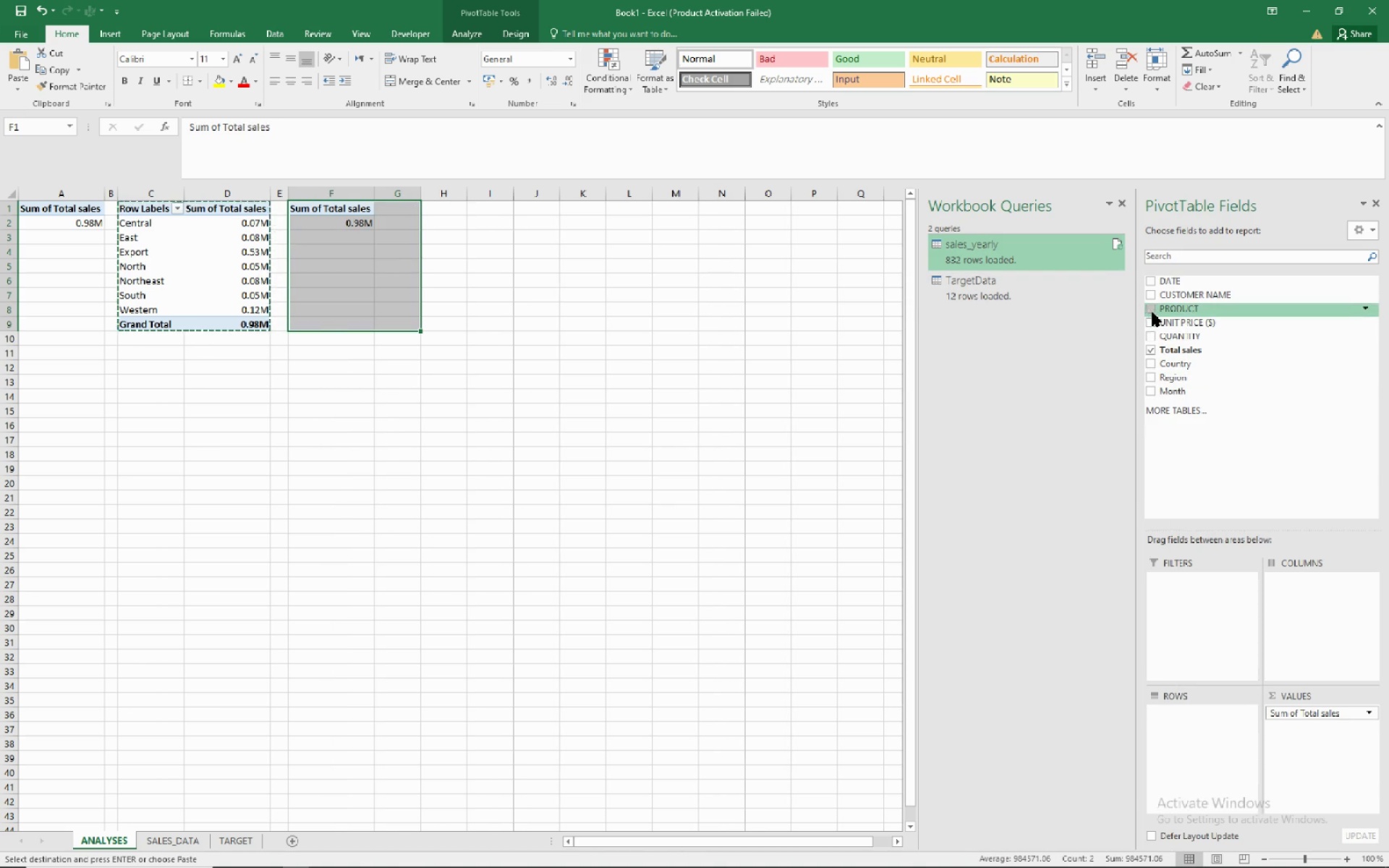 
left_click([307, 210])